 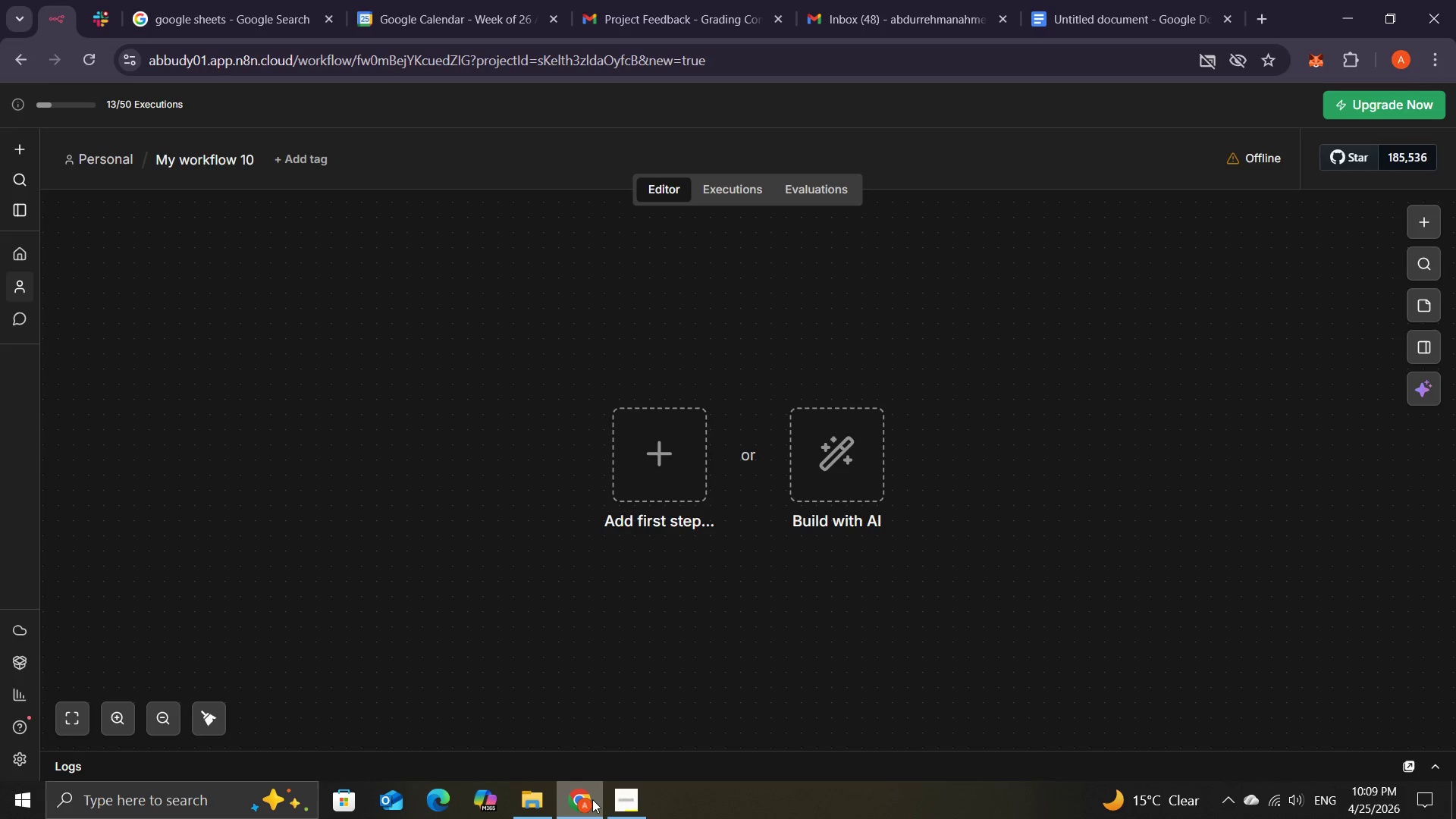 
mouse_move([895, -5])
 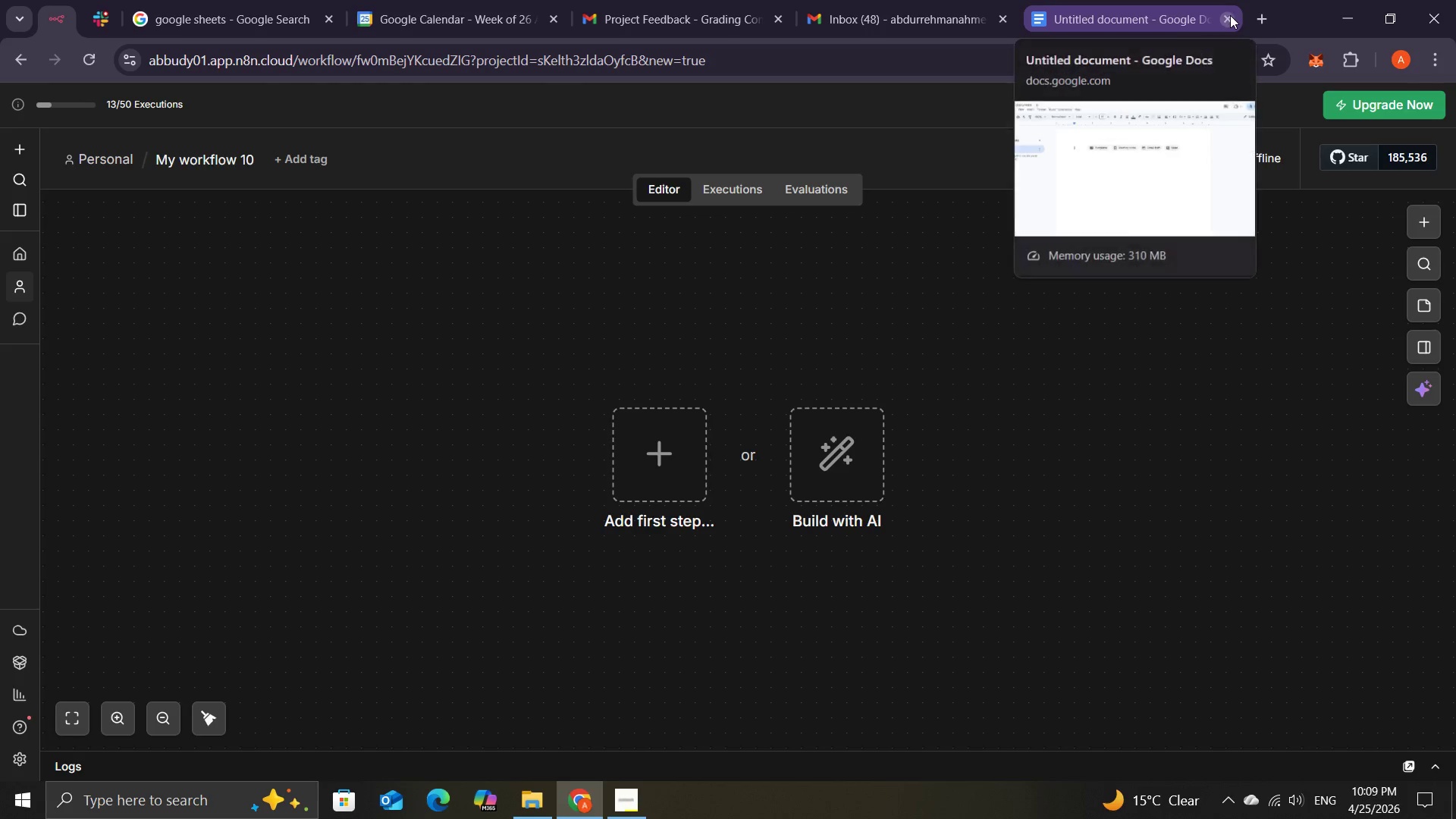 
left_click([1230, 15])
 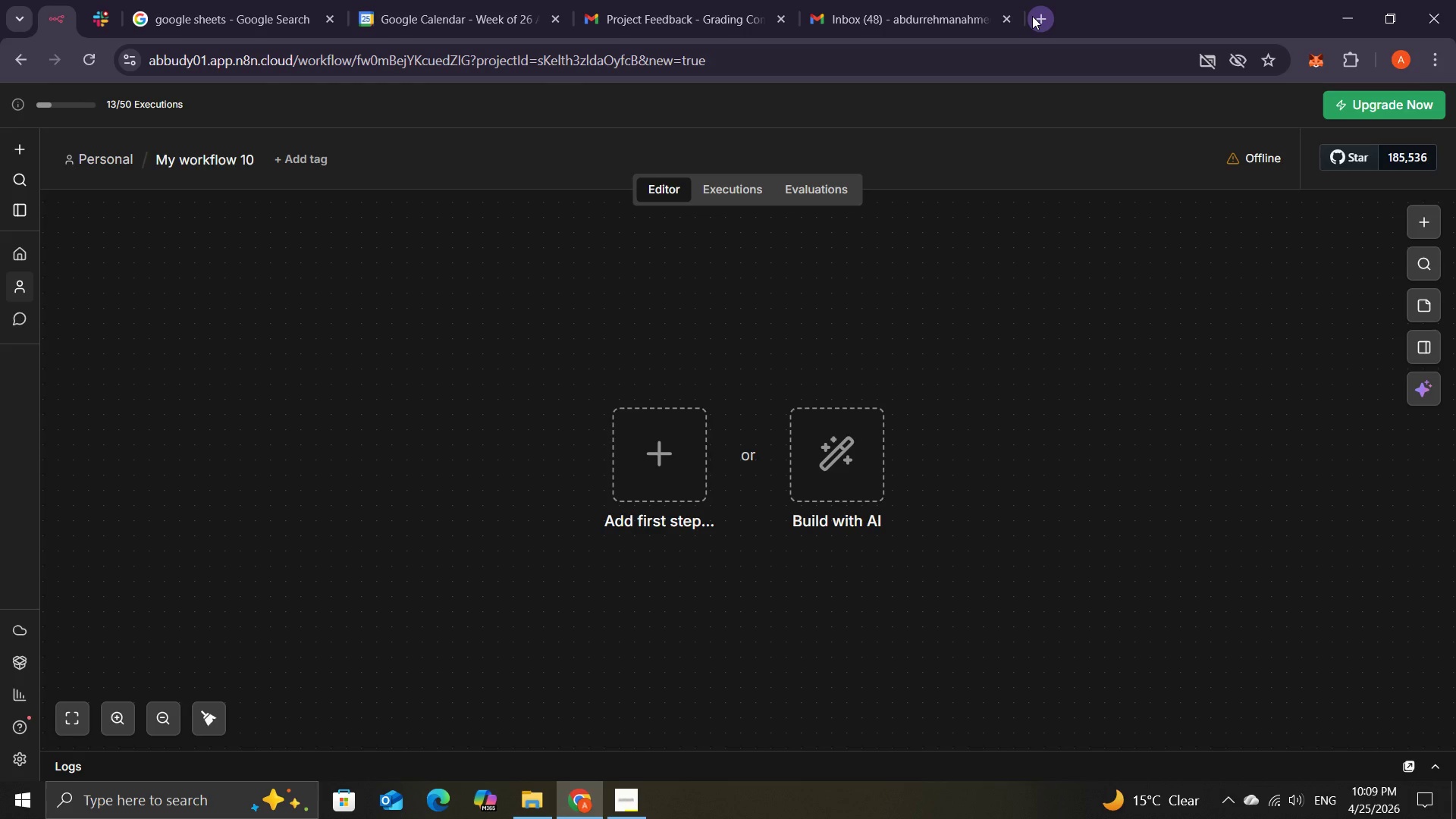 
left_click([1032, 16])
 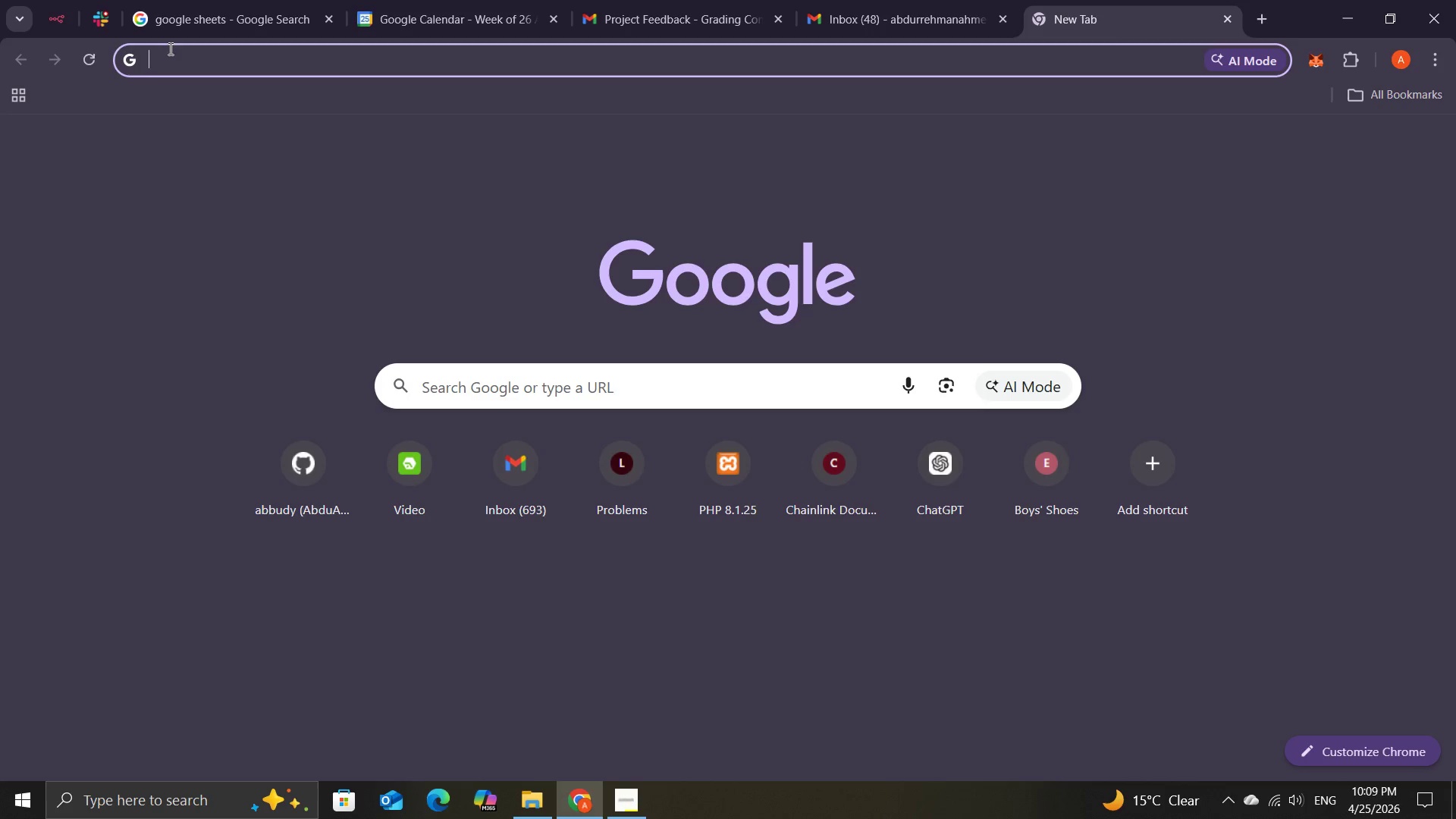 
wait(12.73)
 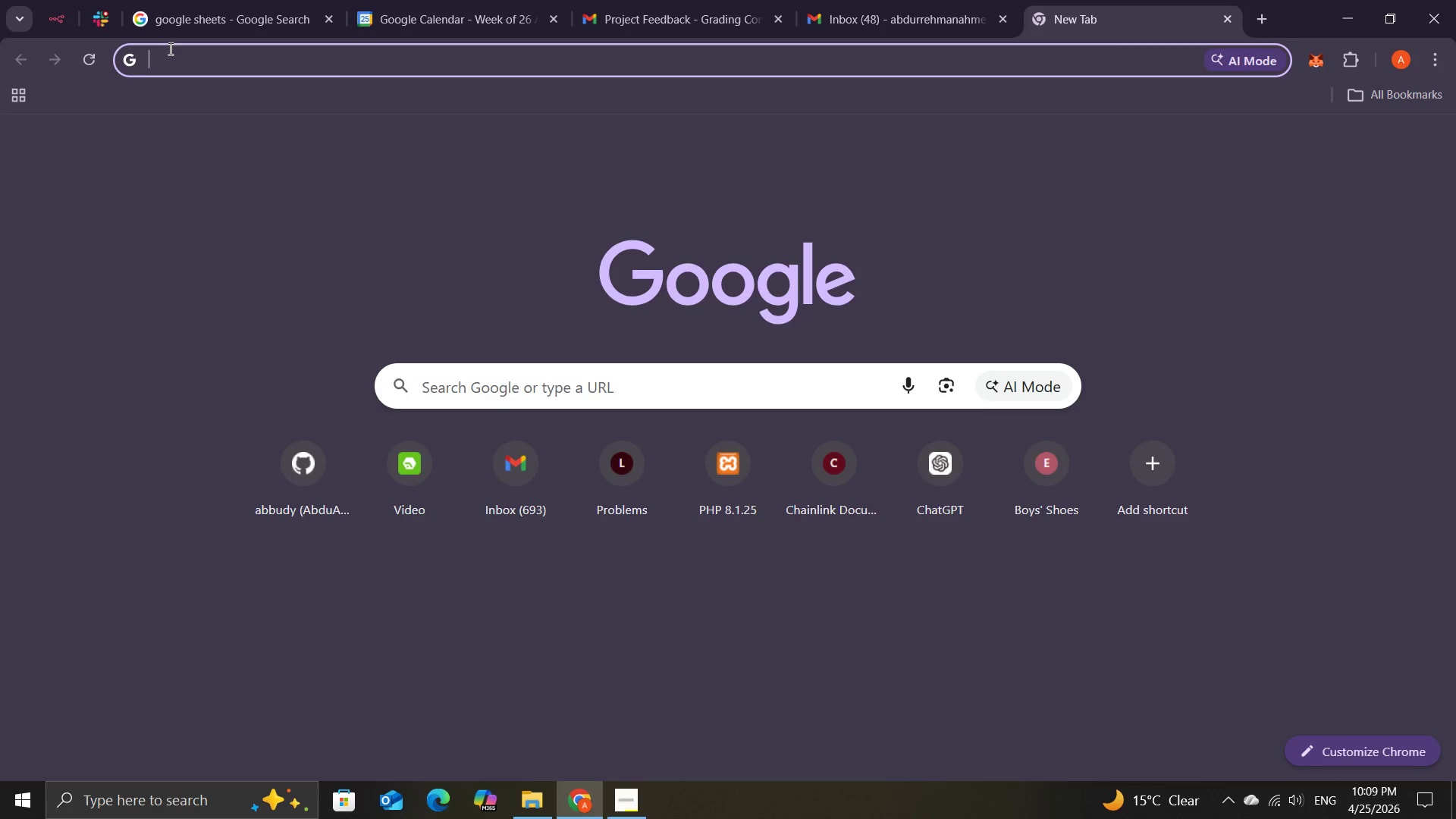 
left_click([185, 11])
 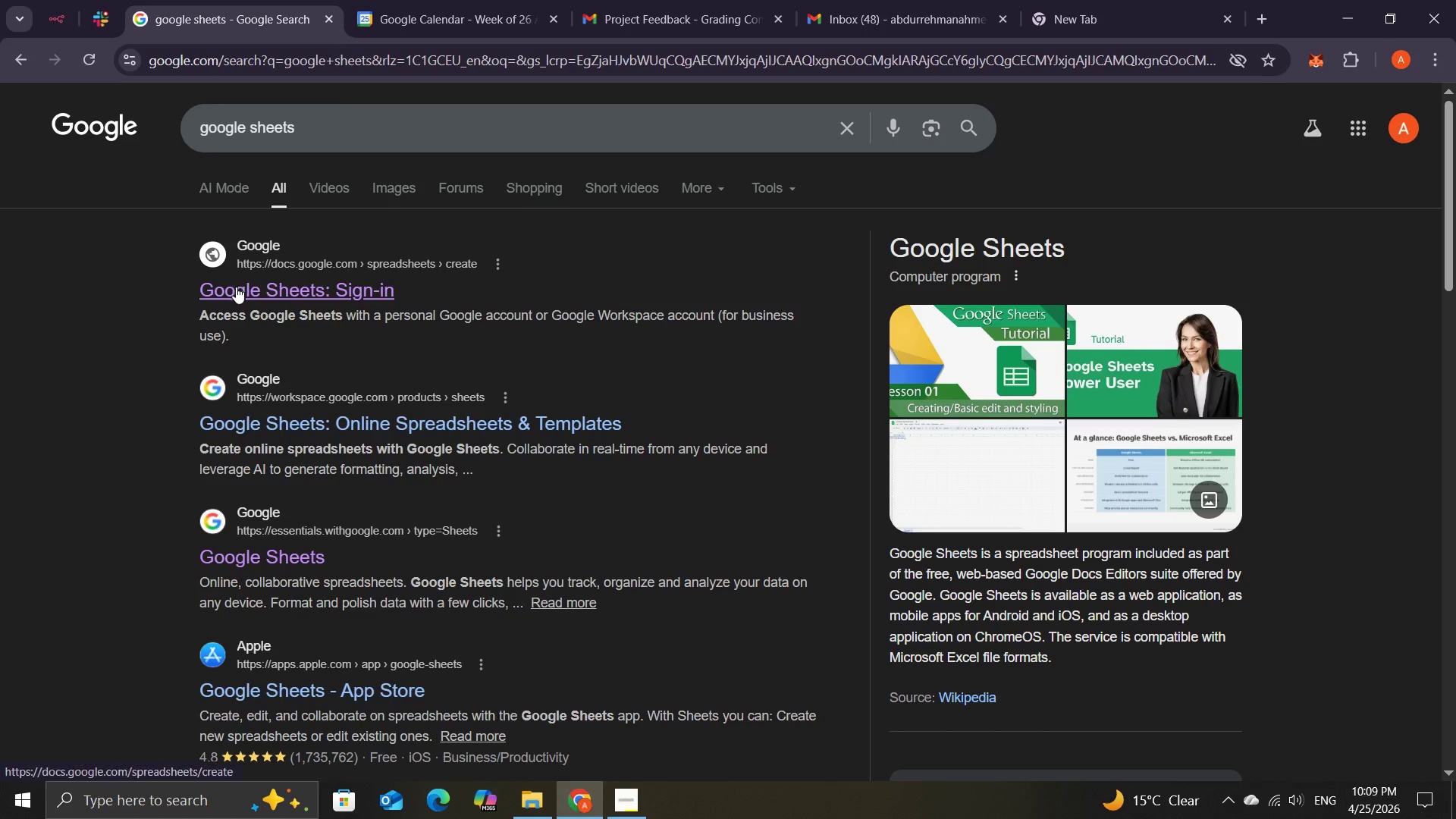 
left_click([237, 287])
 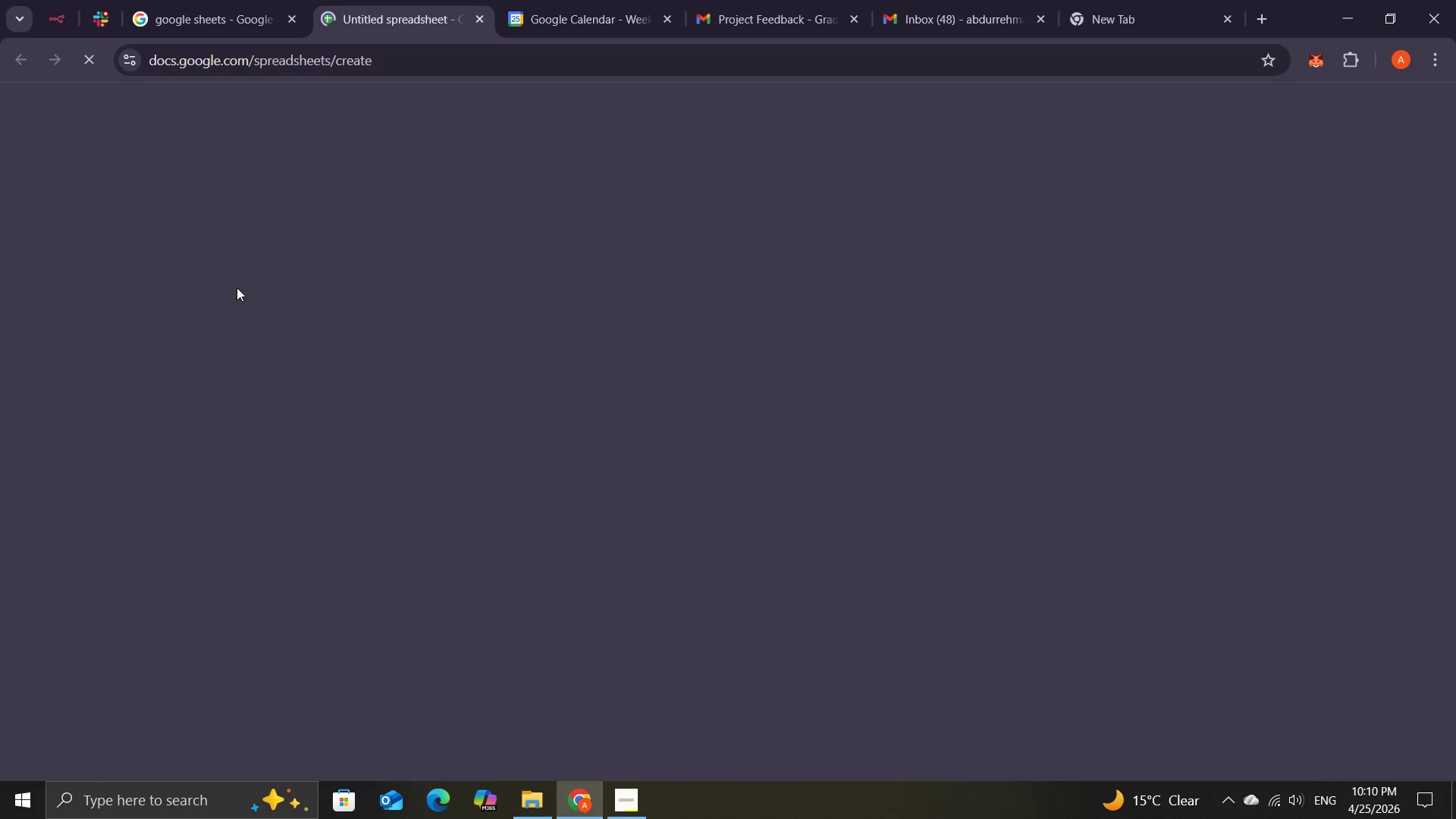 
wait(28.66)
 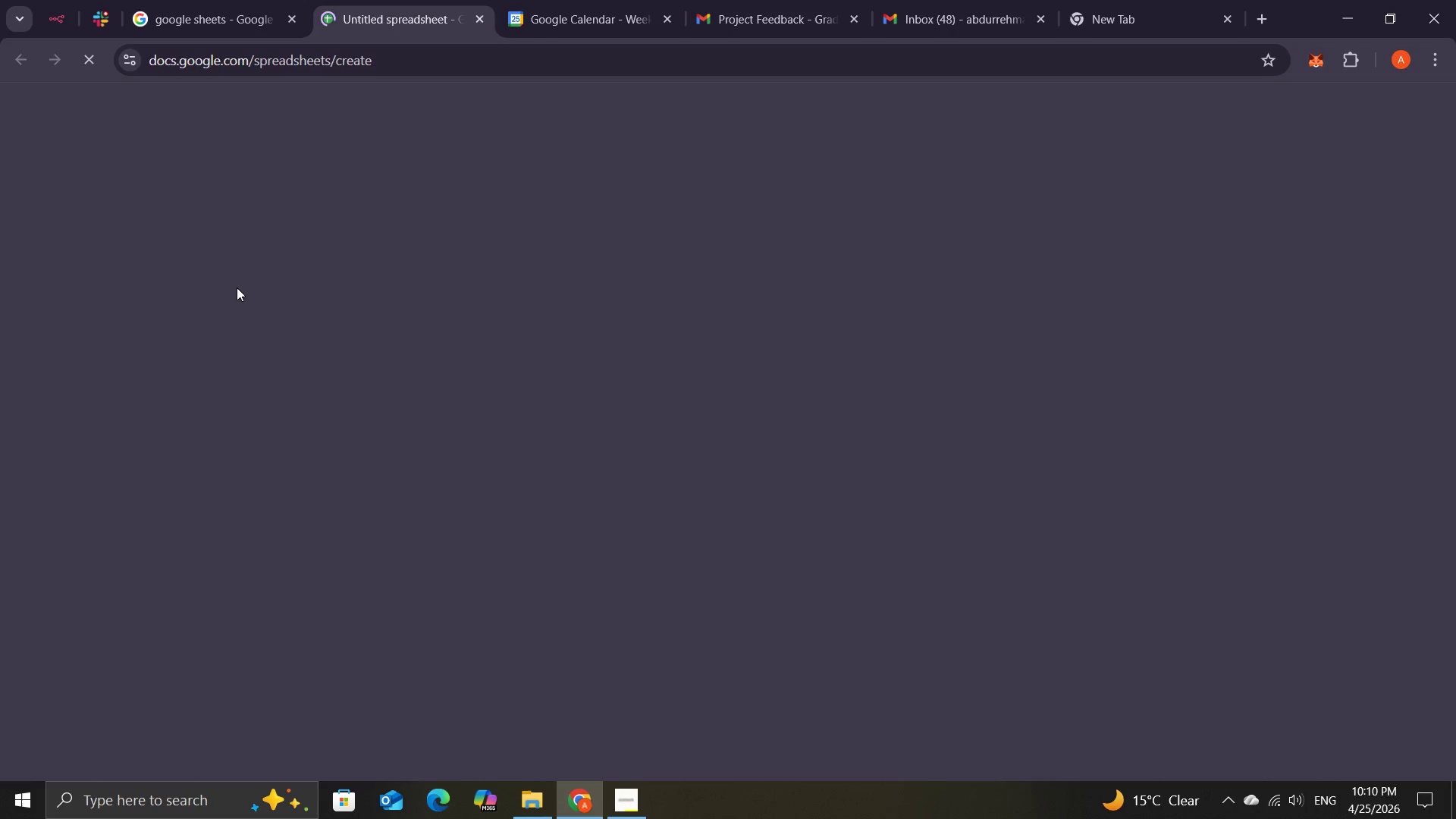 
left_click([610, 795])